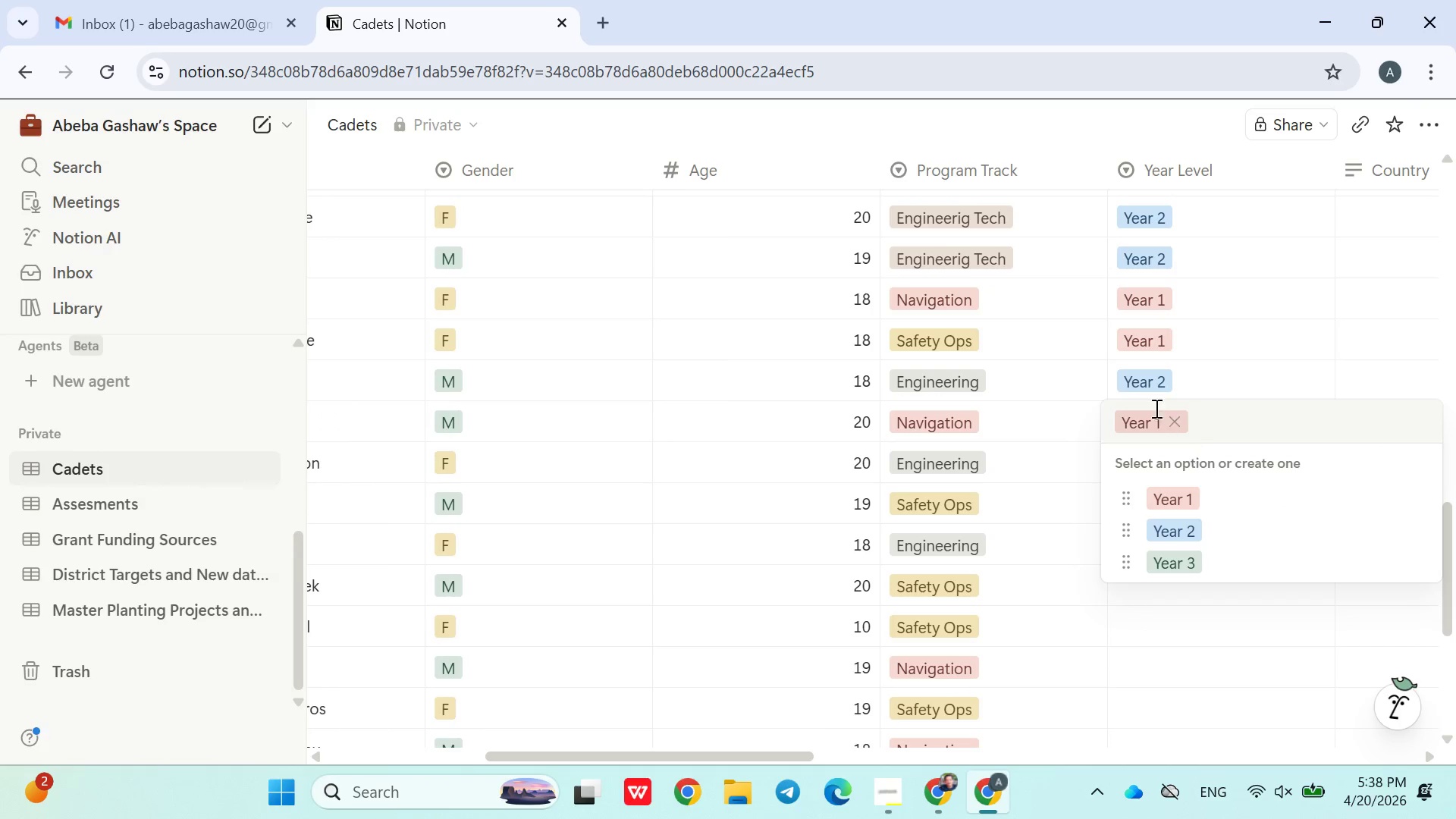 
left_click([1159, 383])
 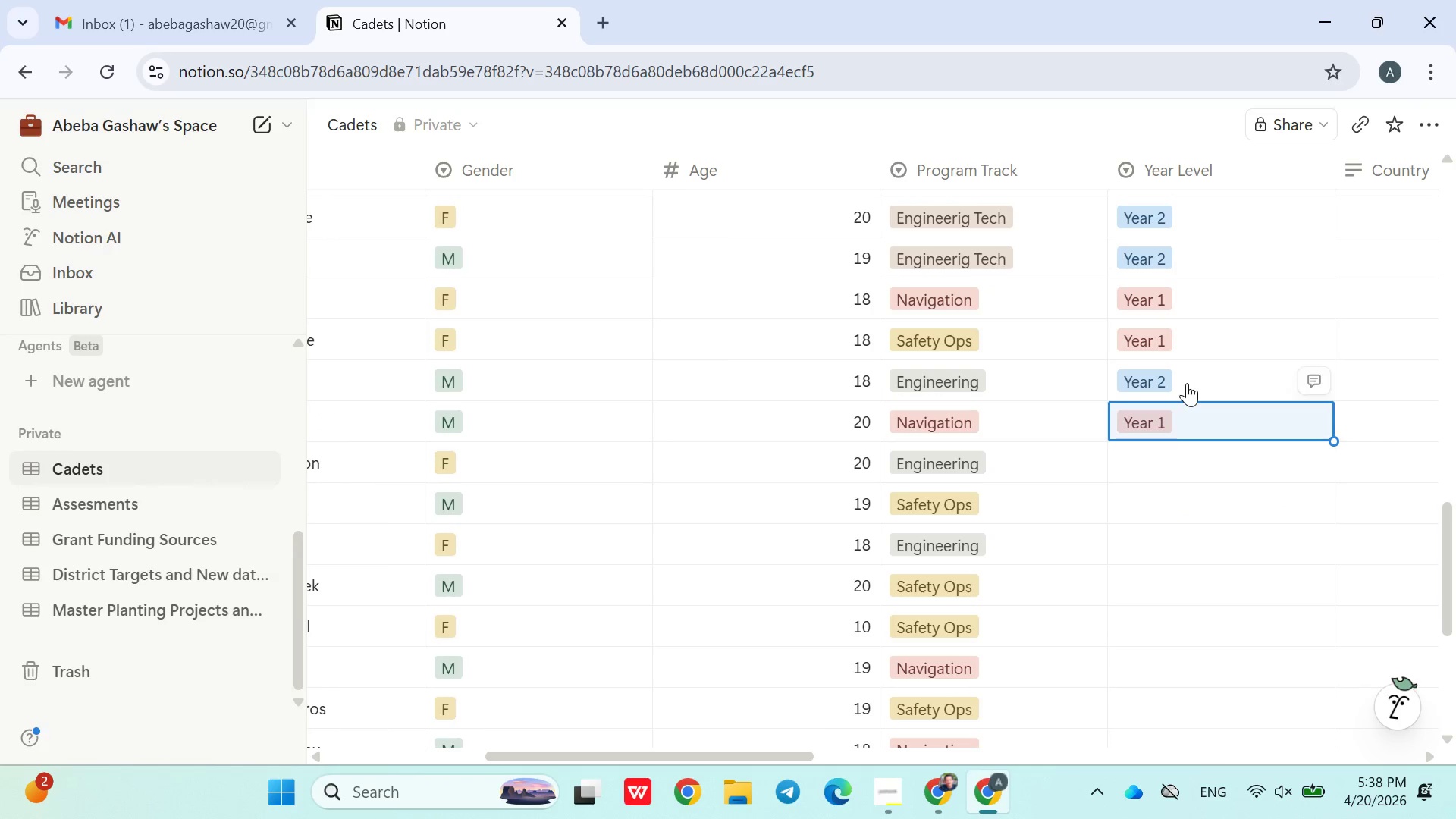 
left_click([1187, 383])
 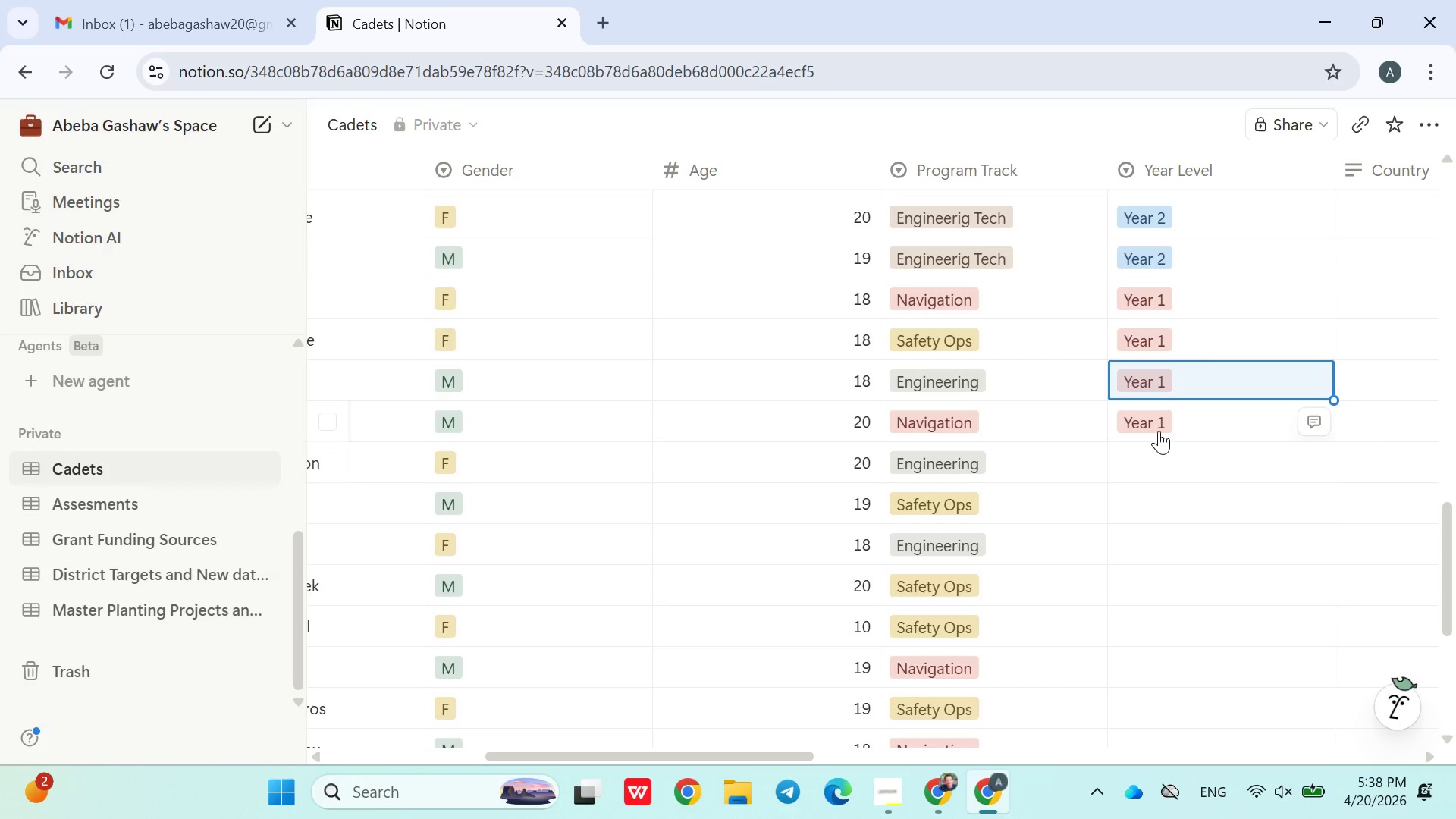 
left_click([1172, 416])
 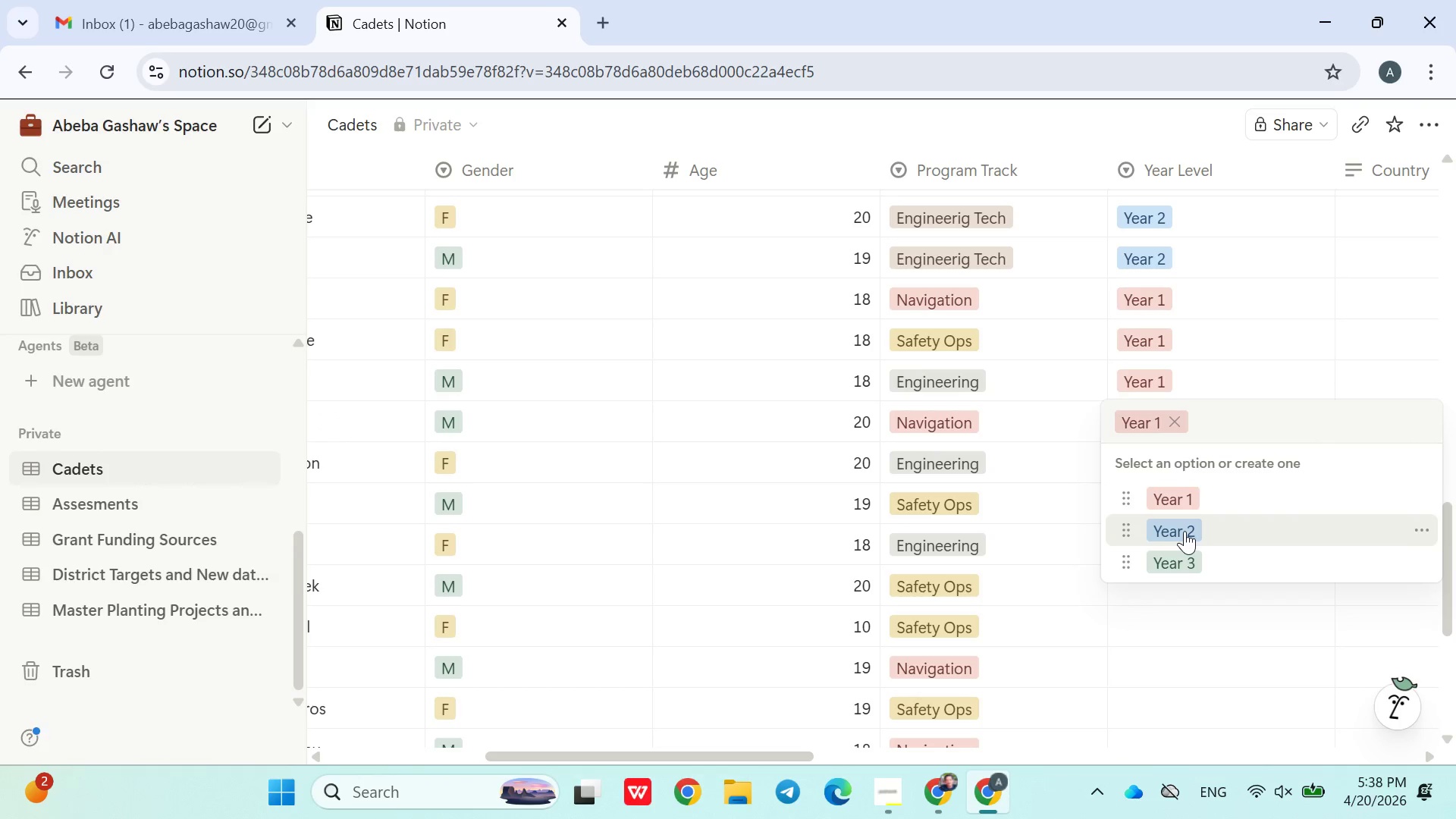 
left_click([1185, 531])
 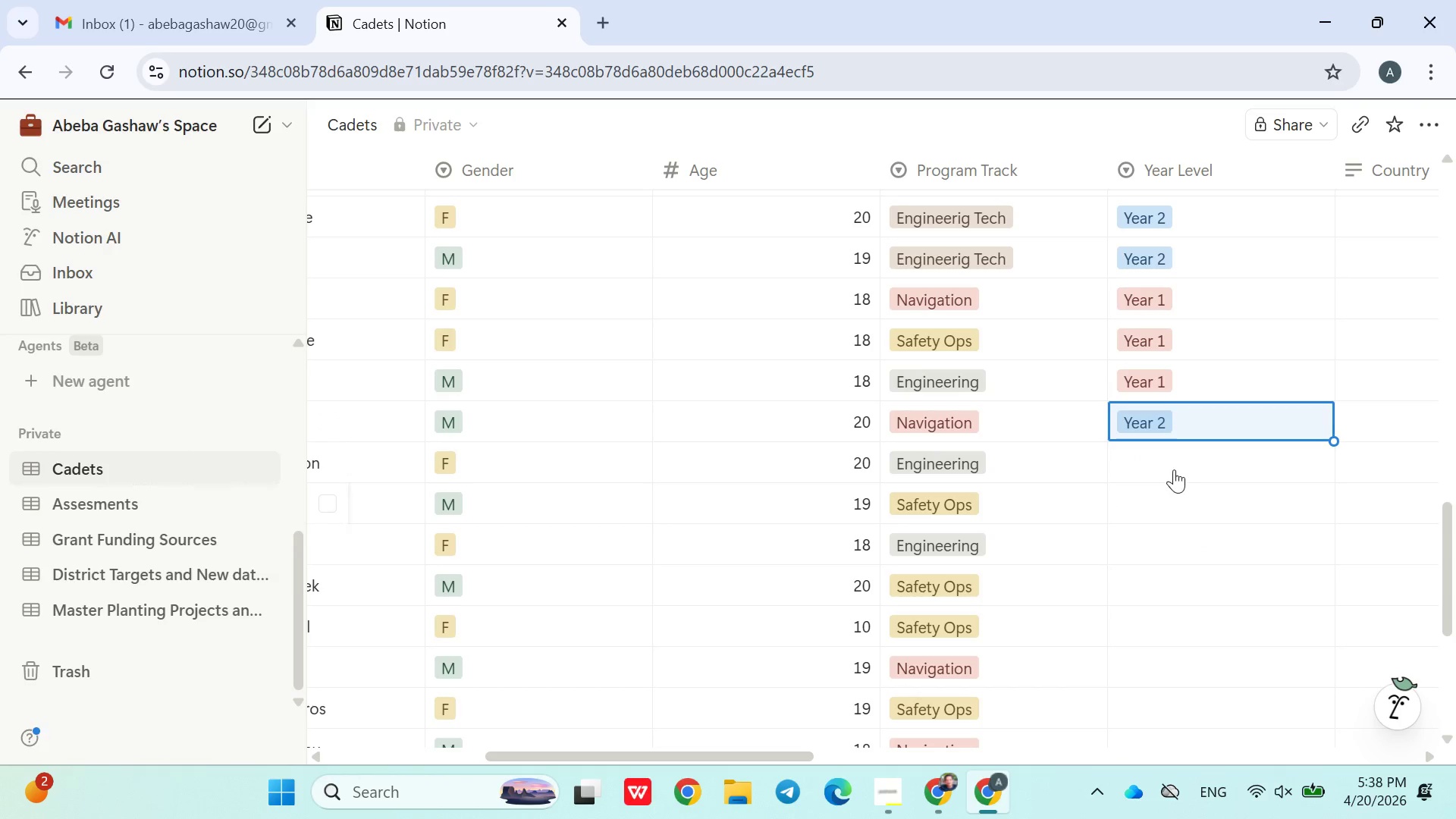 
left_click([1172, 469])
 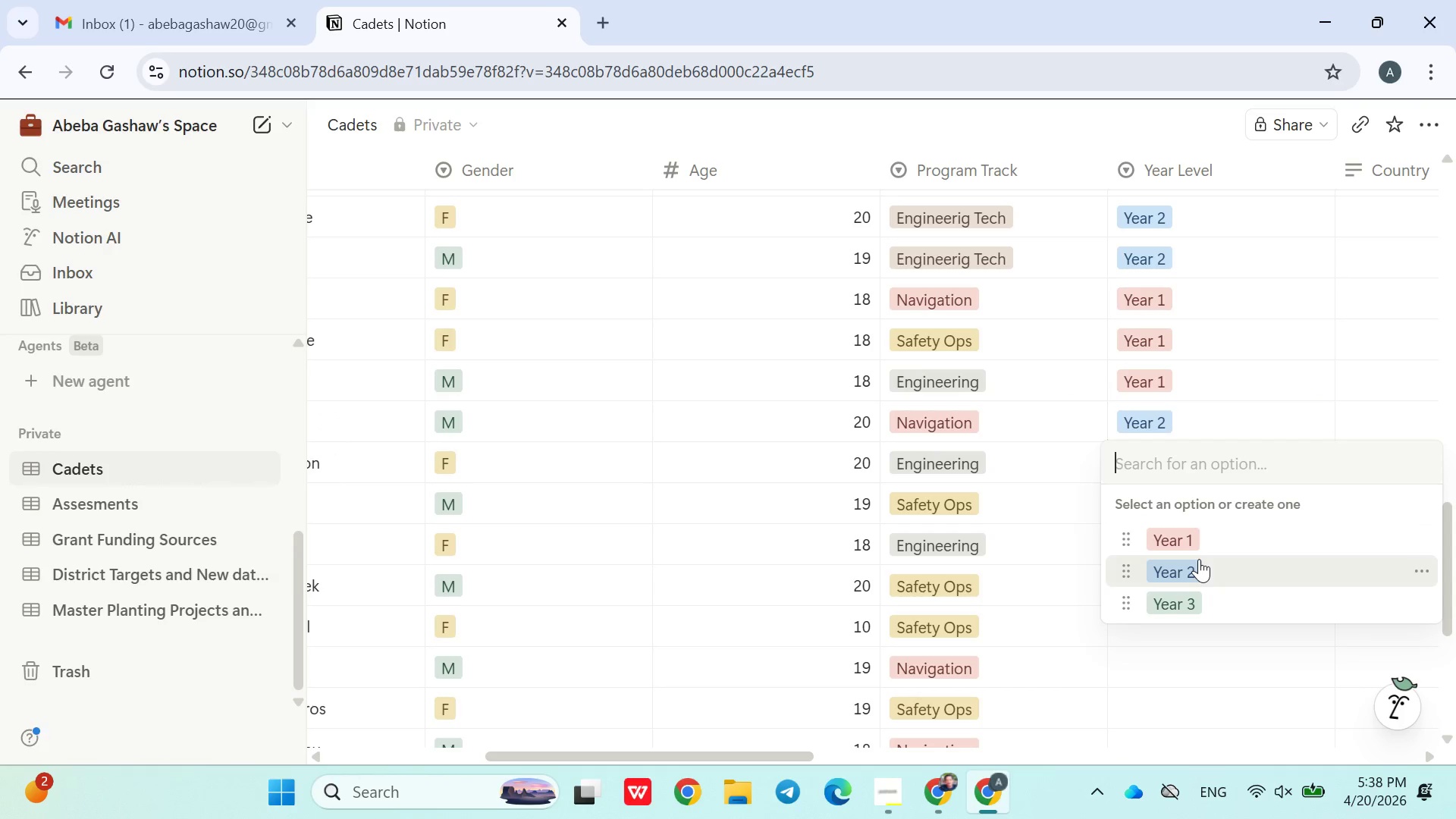 
left_click([1199, 559])
 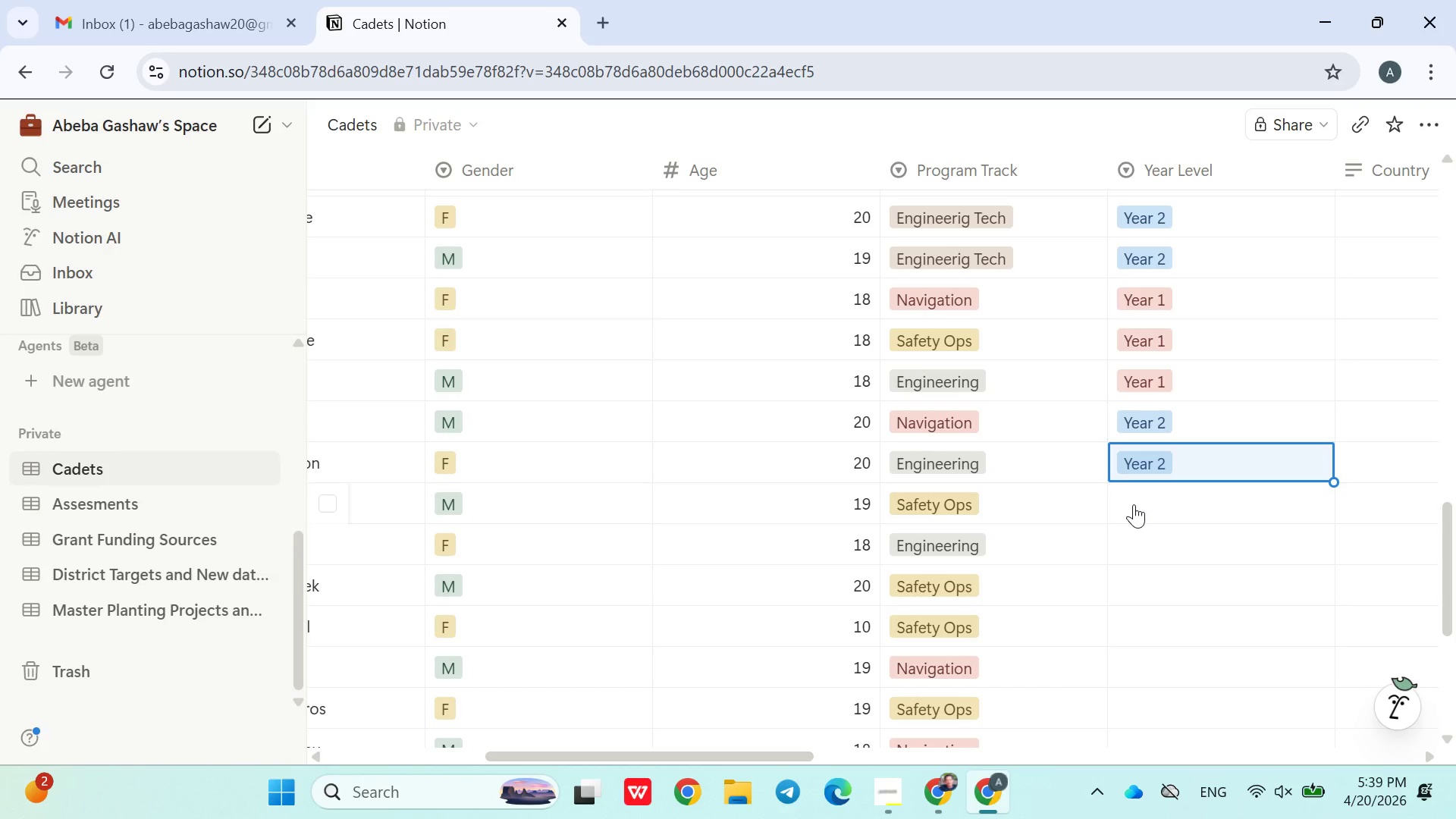 
wait(17.52)
 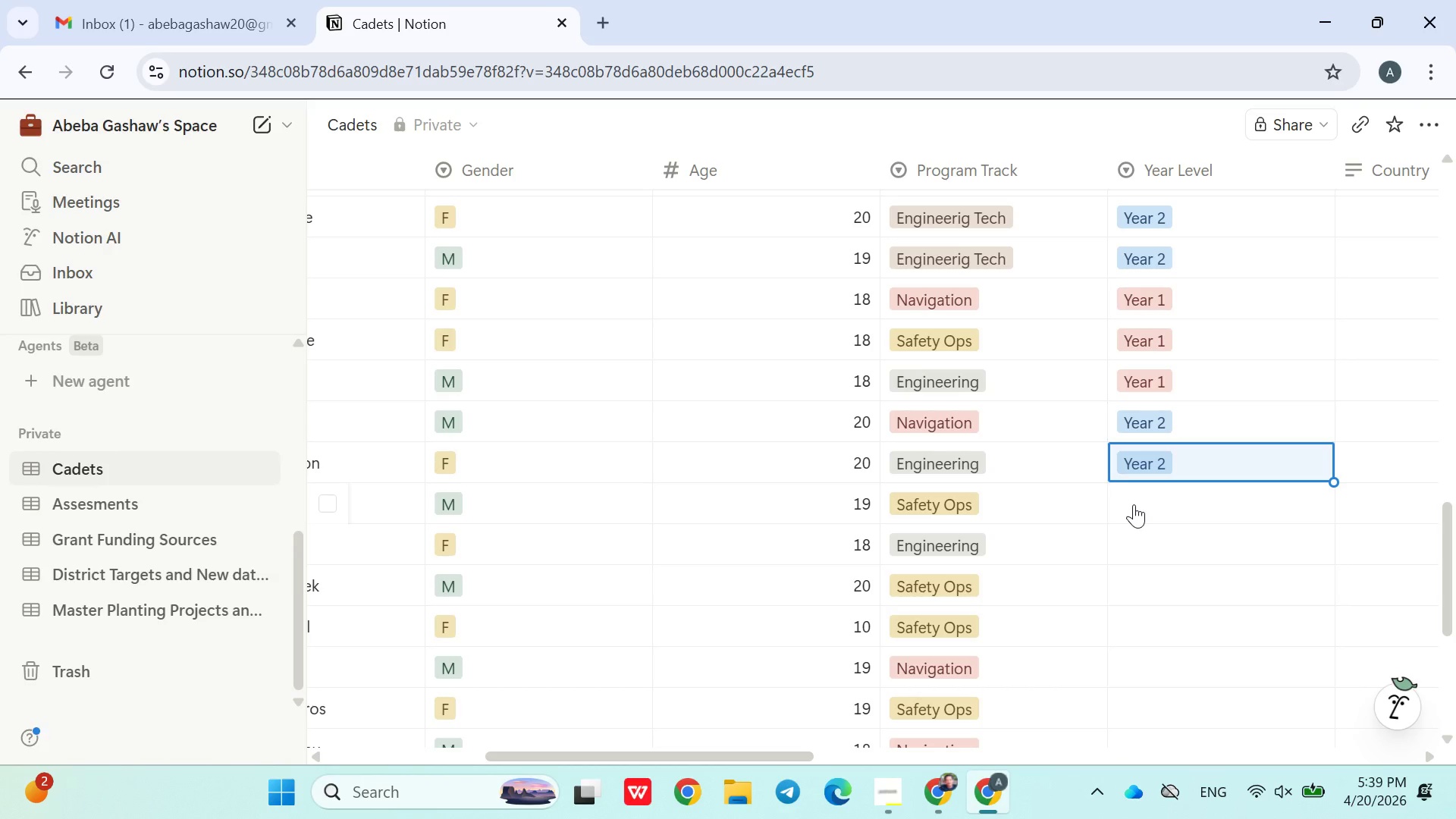 
left_click_drag(start_coordinate=[895, 811], to_coordinate=[889, 808])
 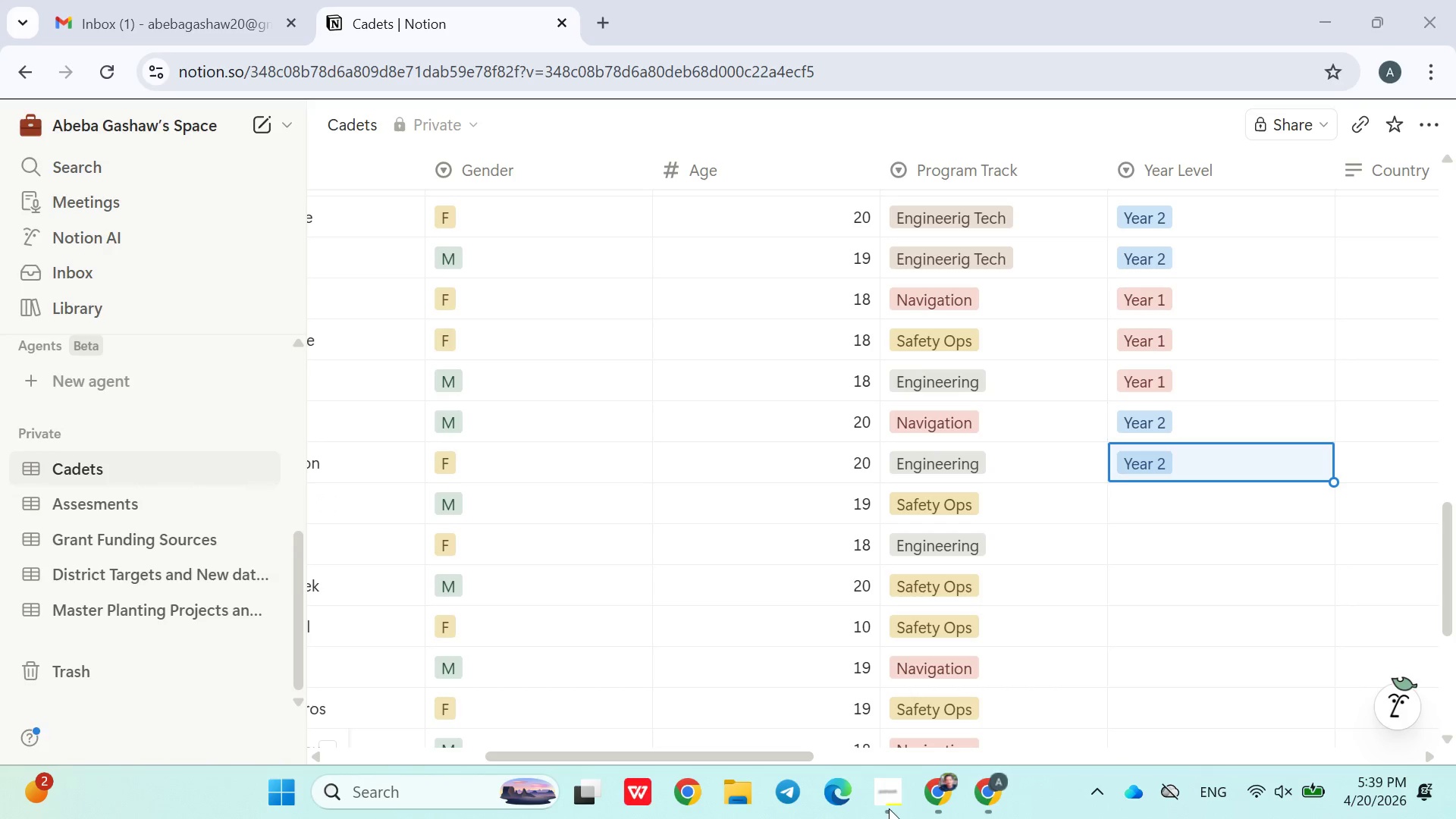 
left_click_drag(start_coordinate=[889, 808], to_coordinate=[884, 805])
 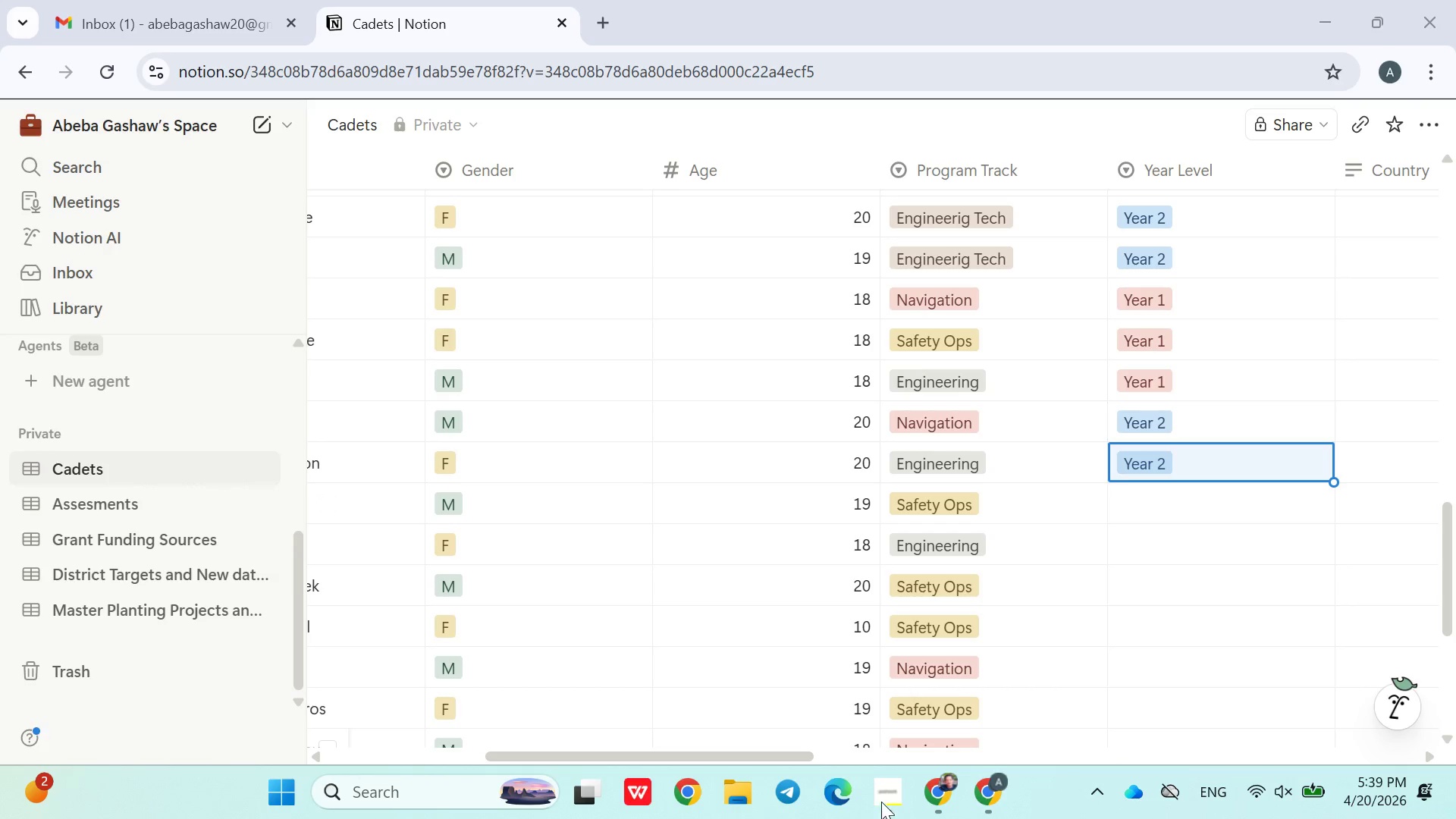 
left_click([881, 799])